 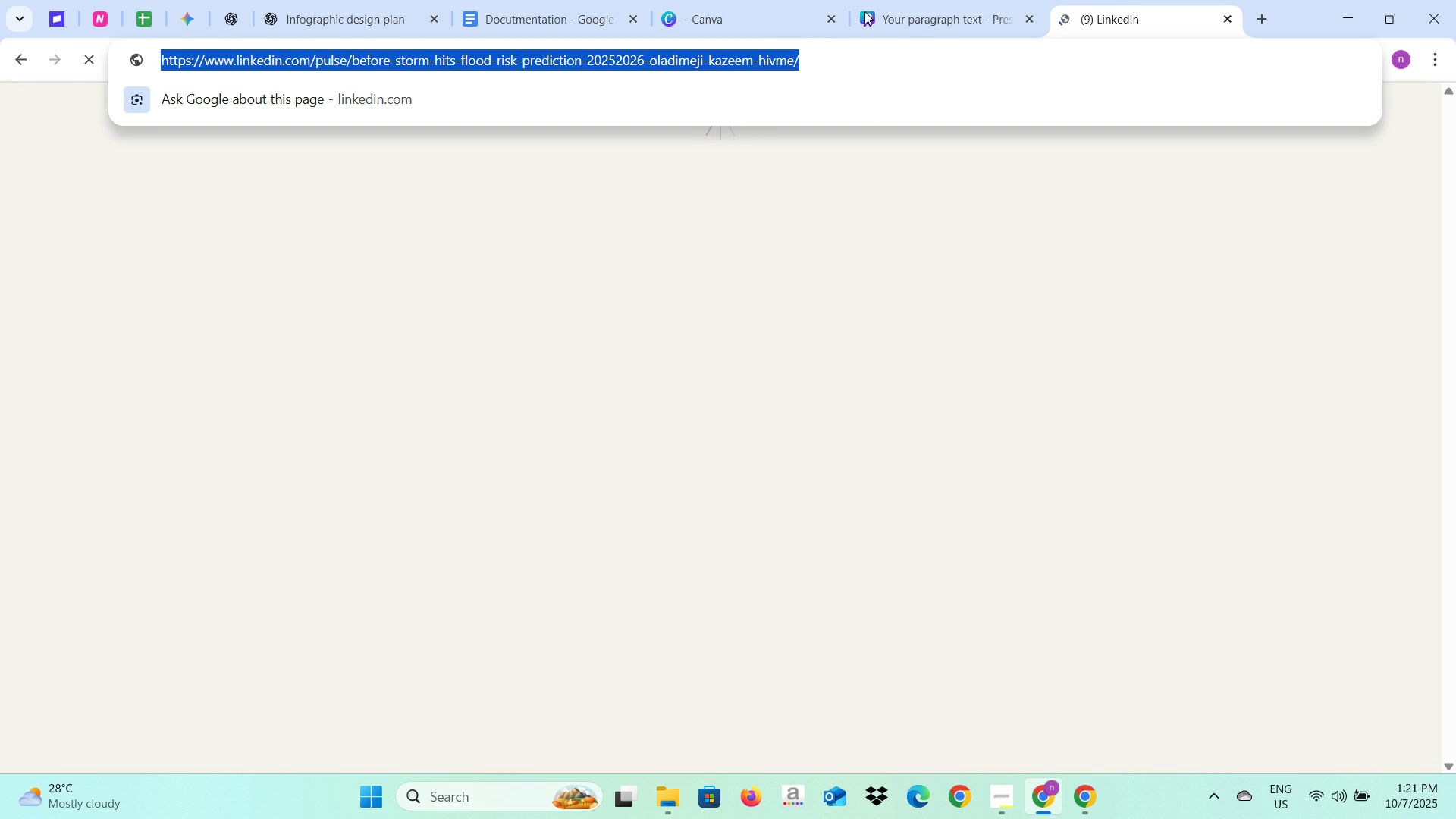 
key(Control+C)
 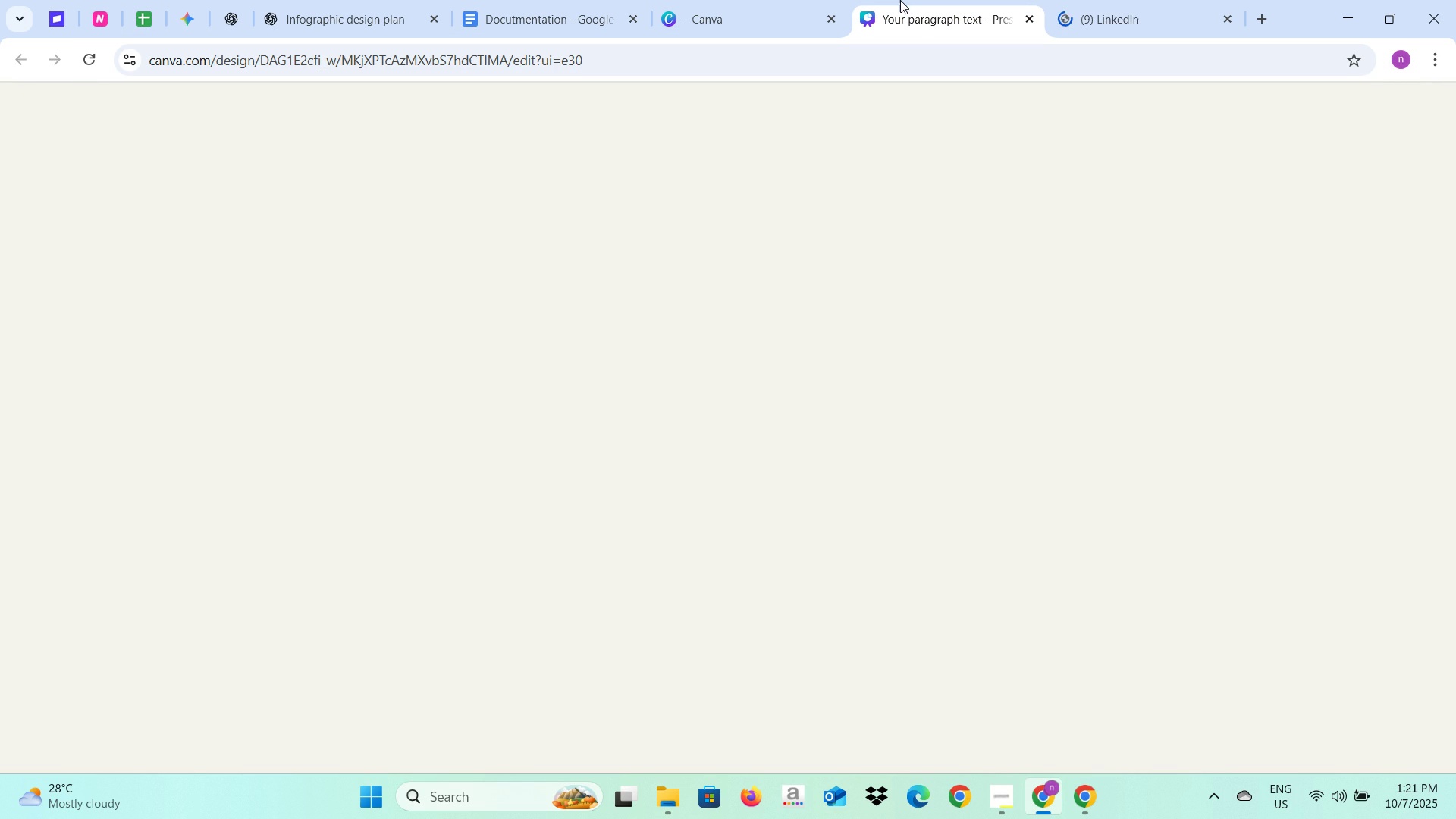 
left_click([900, 0])
 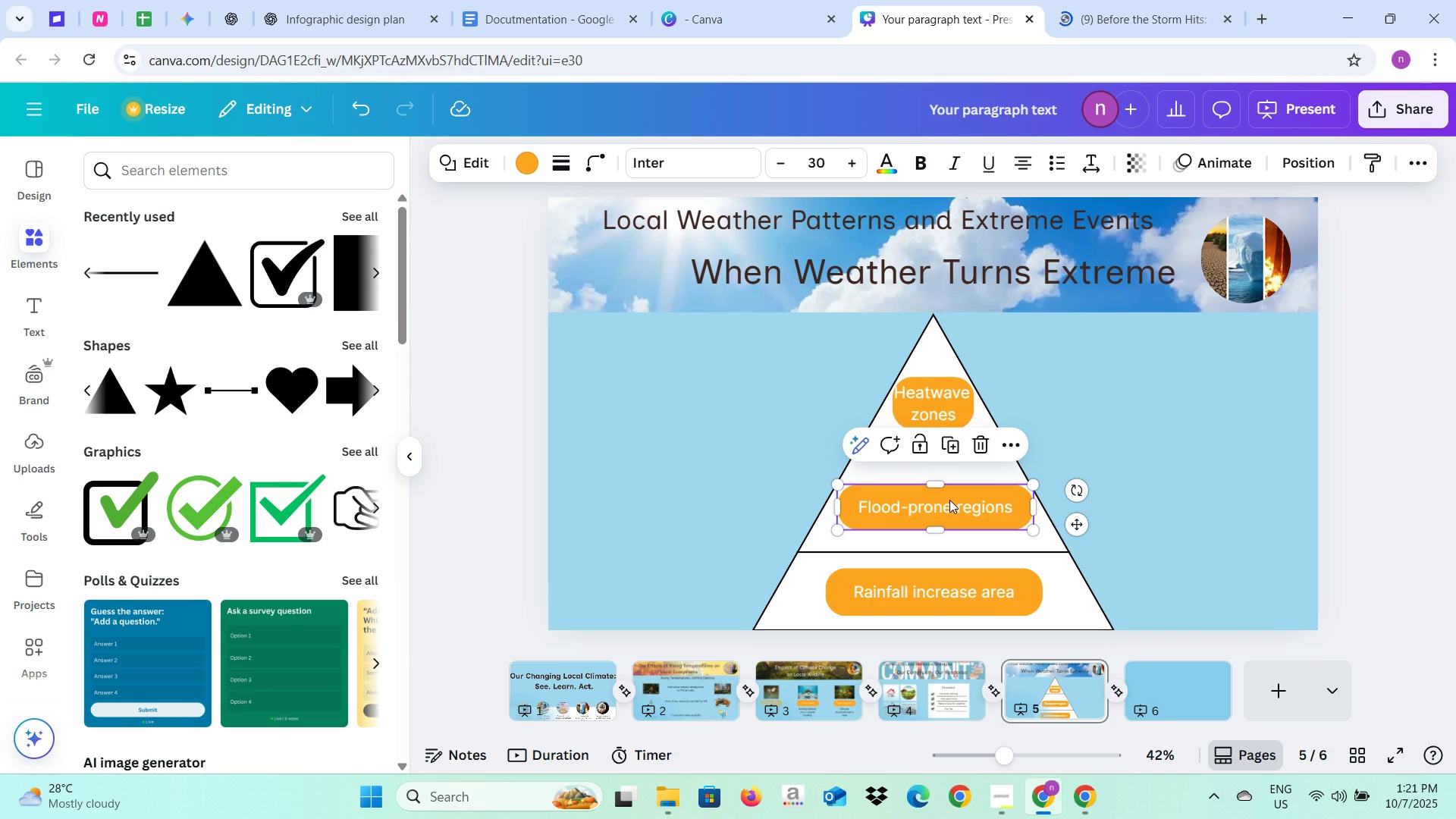 
right_click([949, 500])
 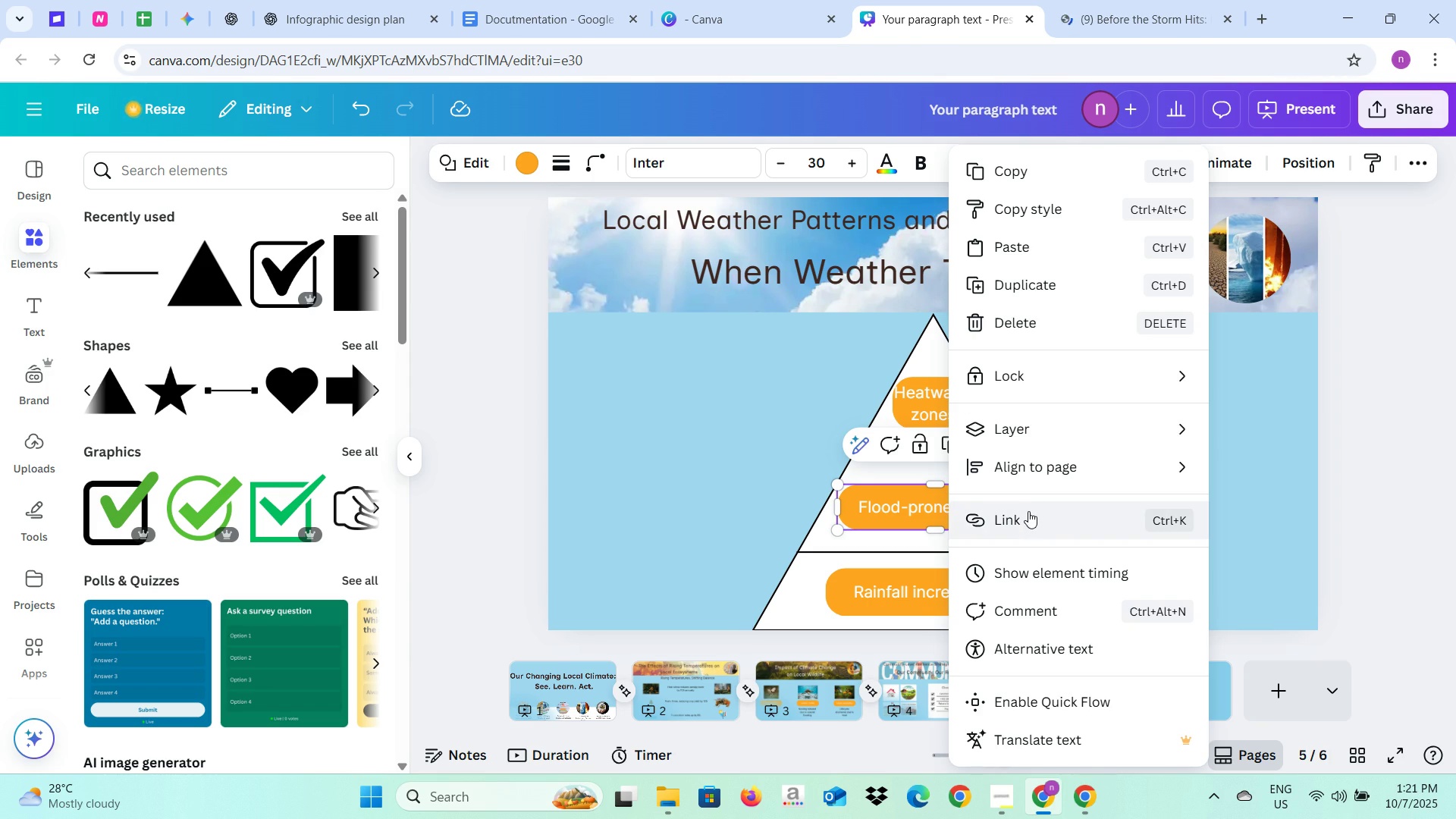 
left_click([1028, 511])